 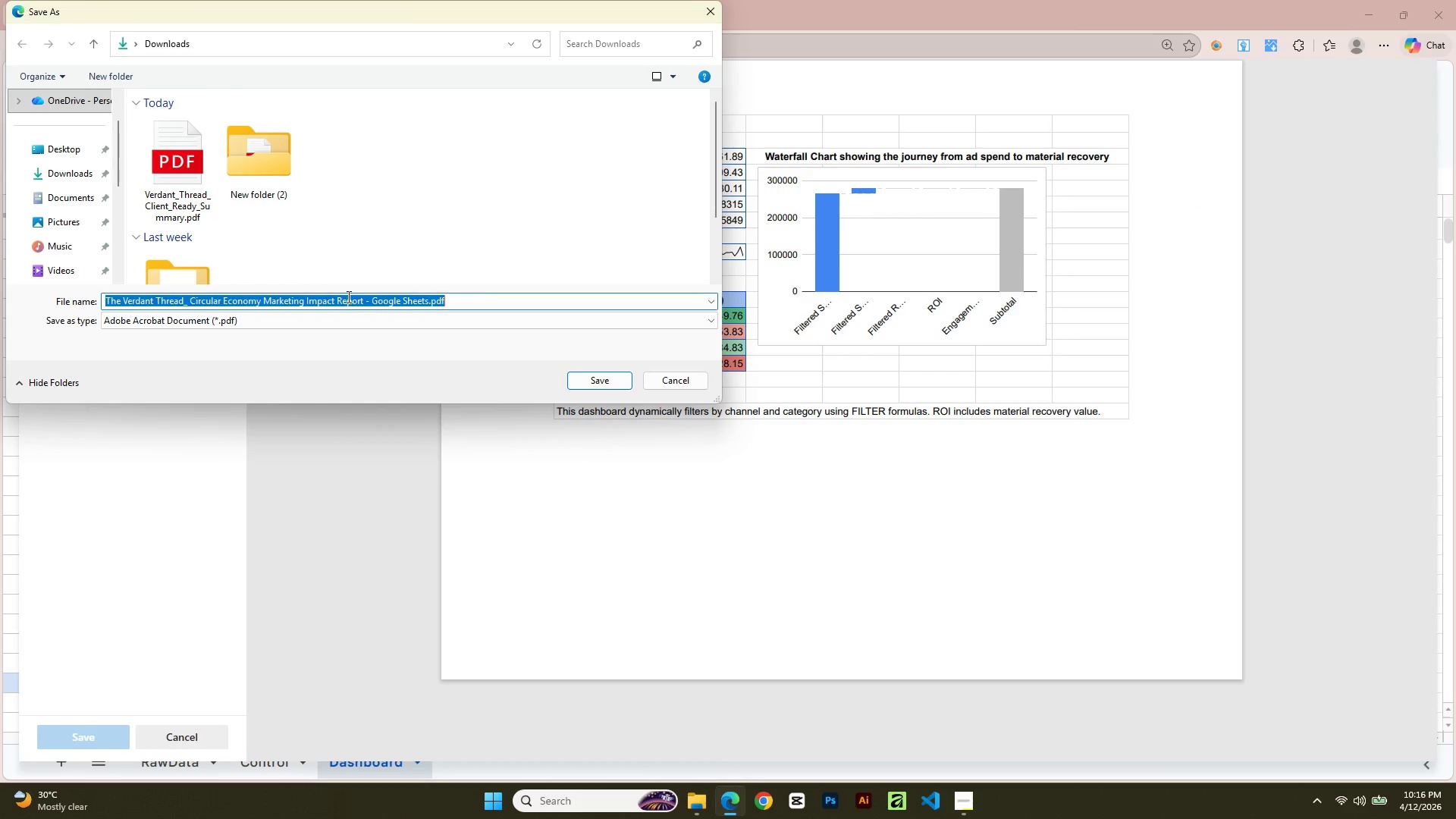 
type(PDF)
 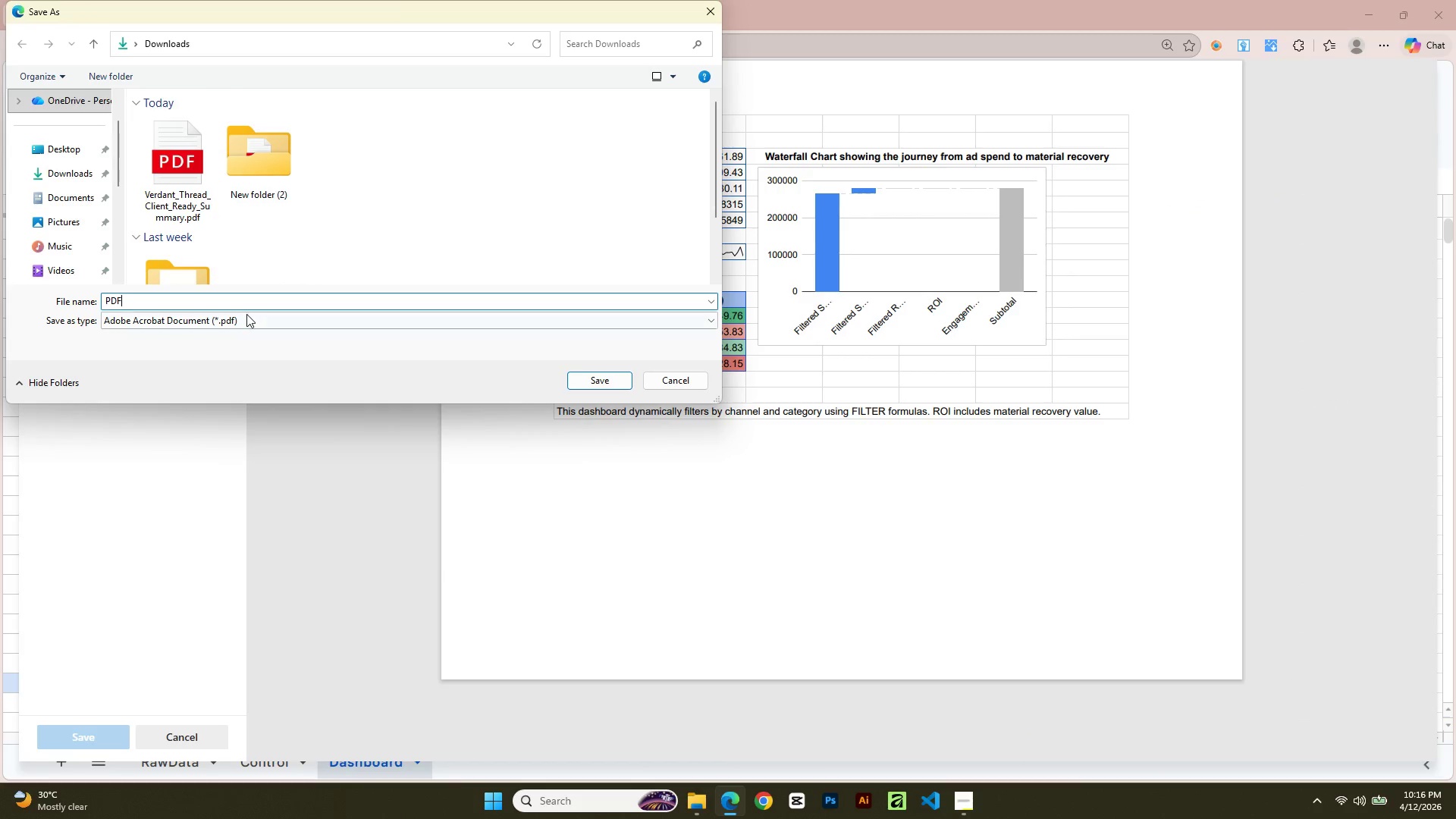 
type( Execu)
 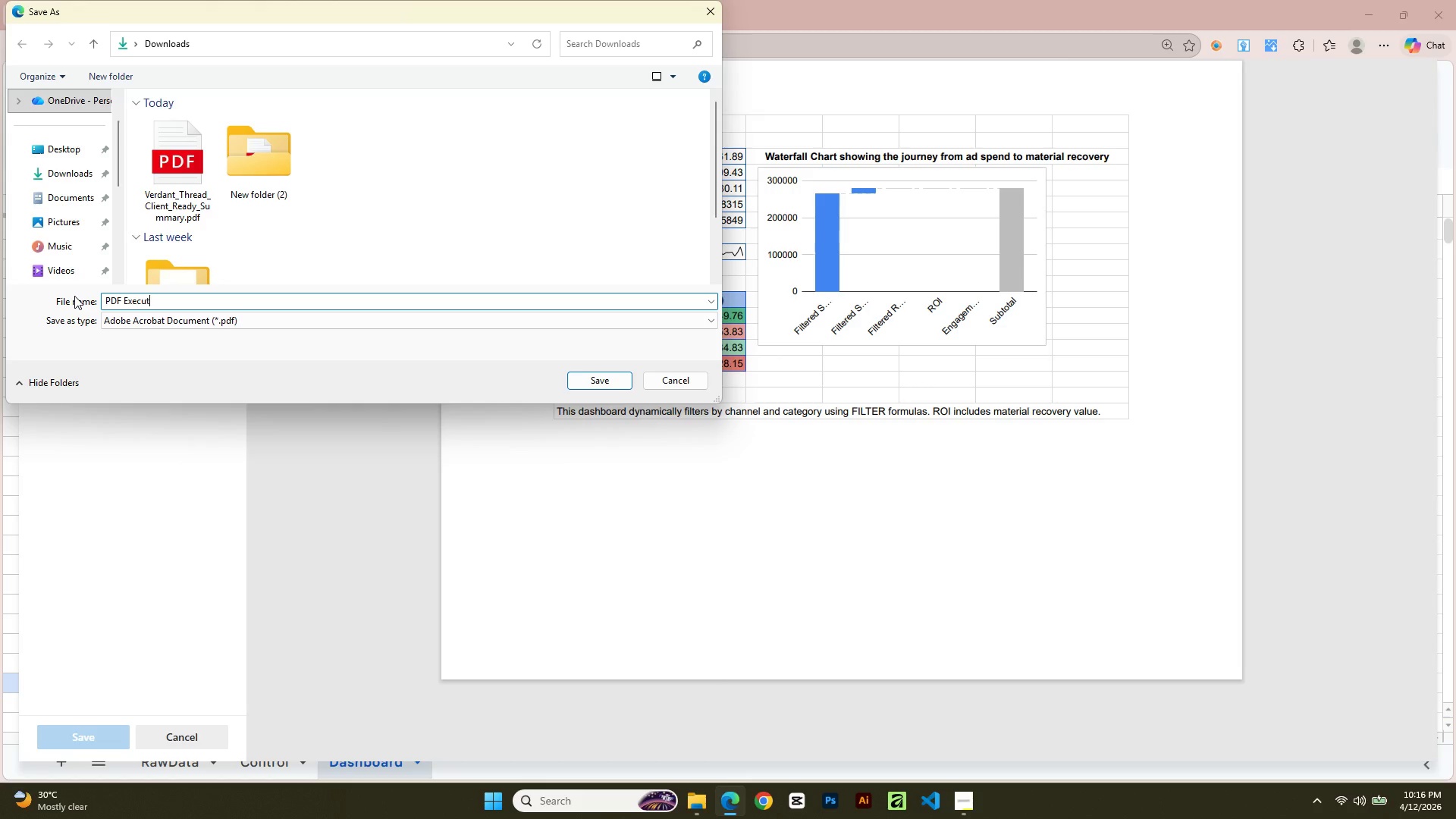 
type(tive Summary)
 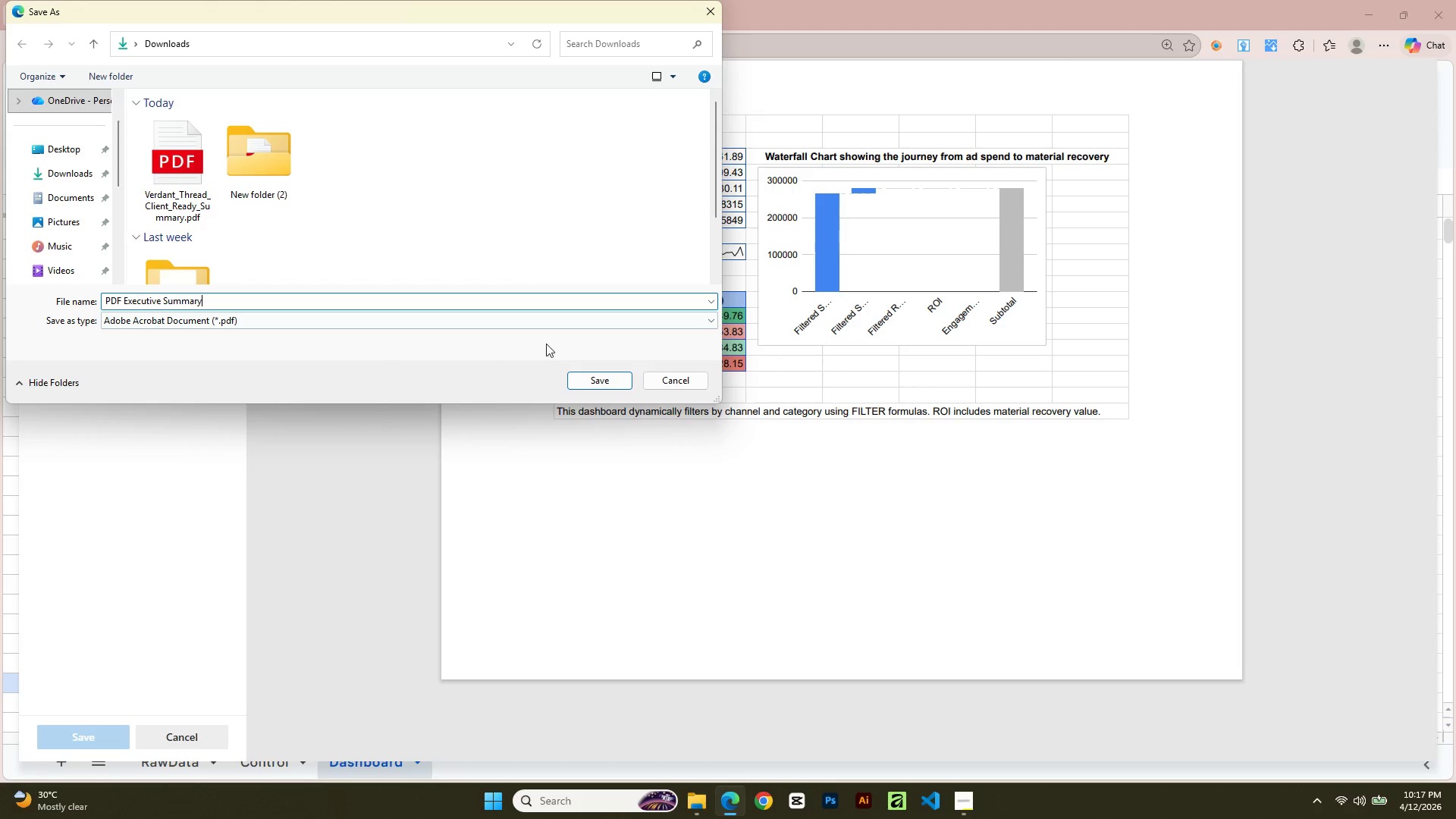 
left_click([585, 382])
 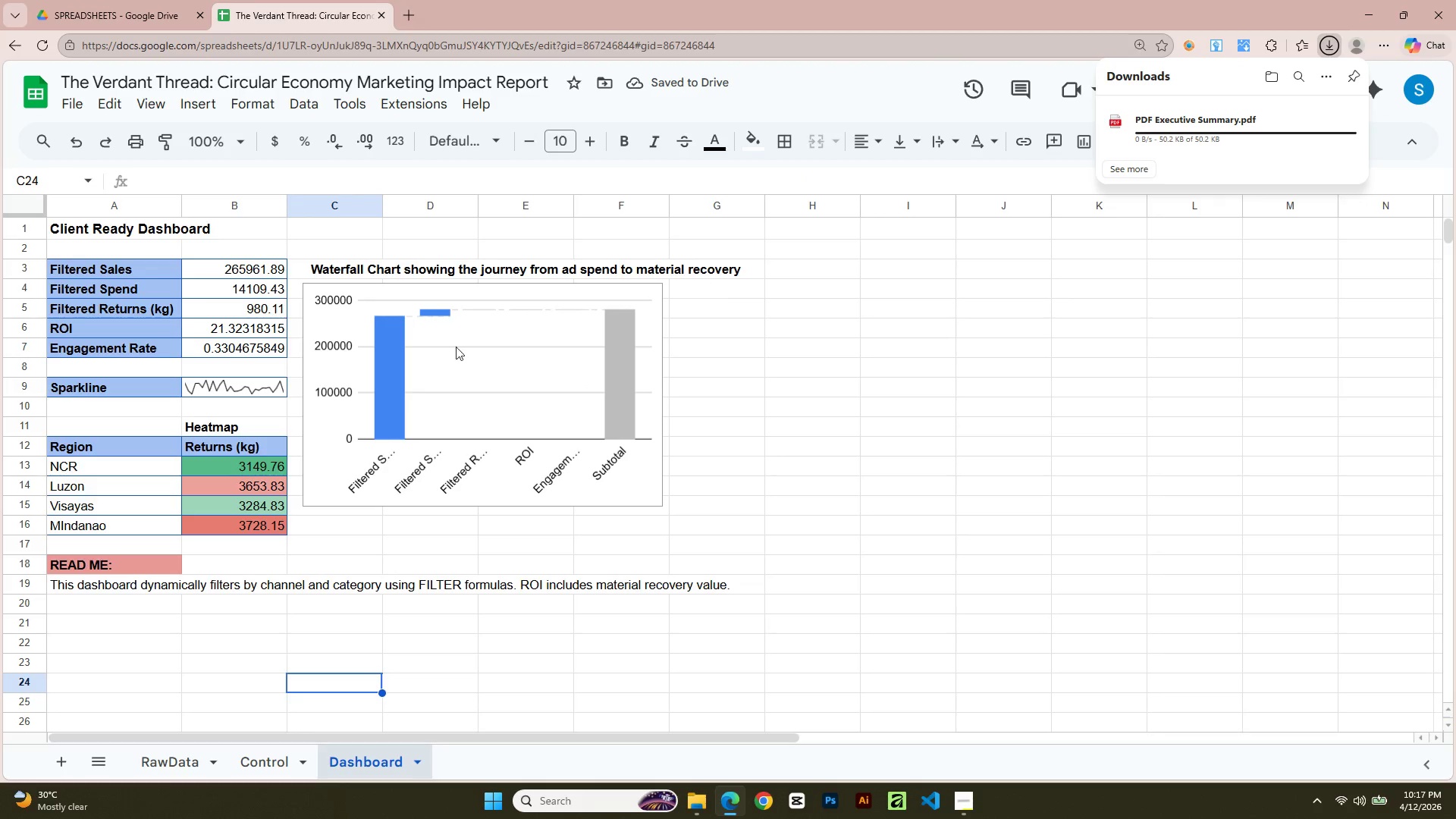 
left_click([695, 798])
 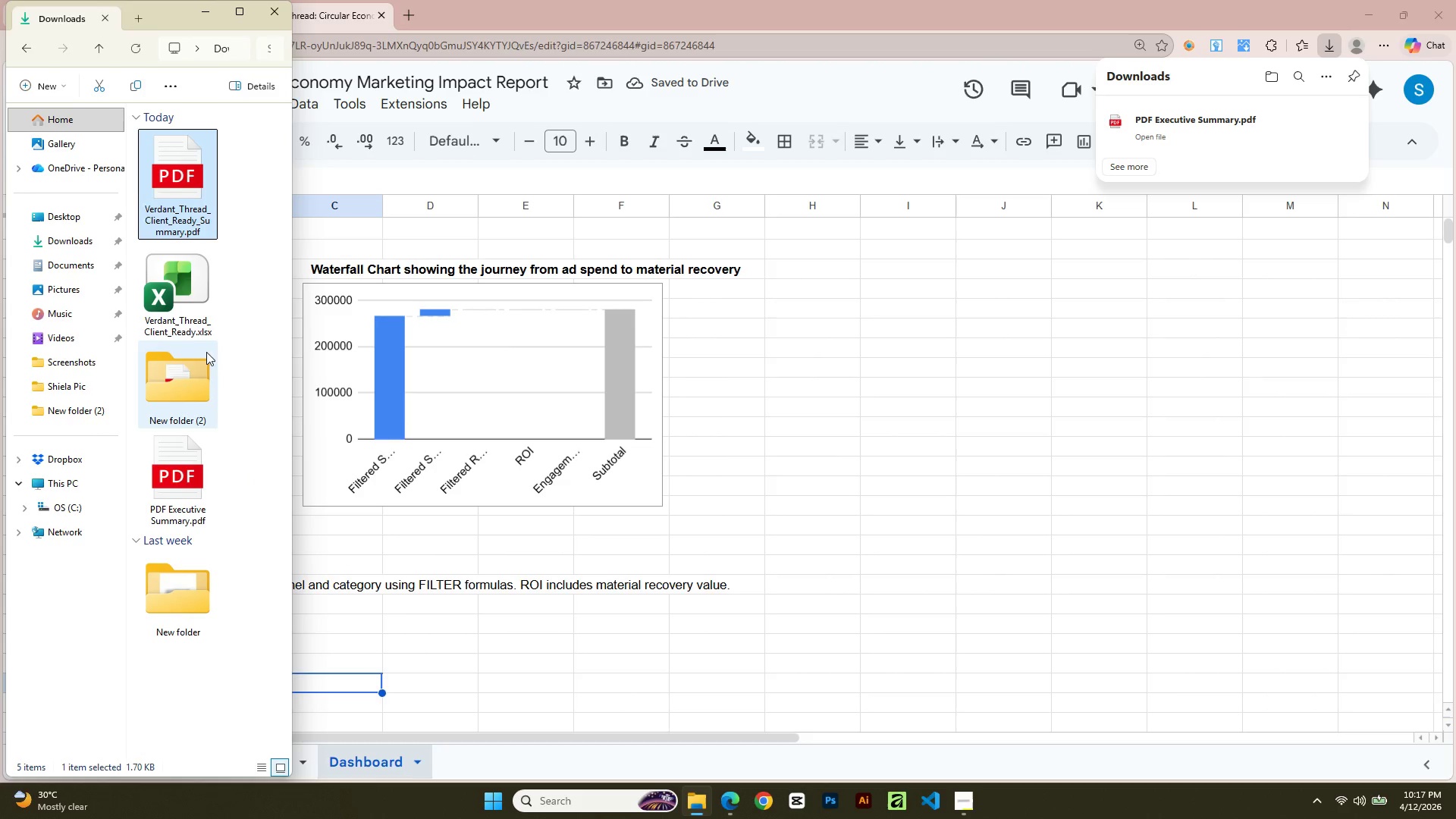 
left_click_drag(start_coordinate=[187, 307], to_coordinate=[193, 373])
 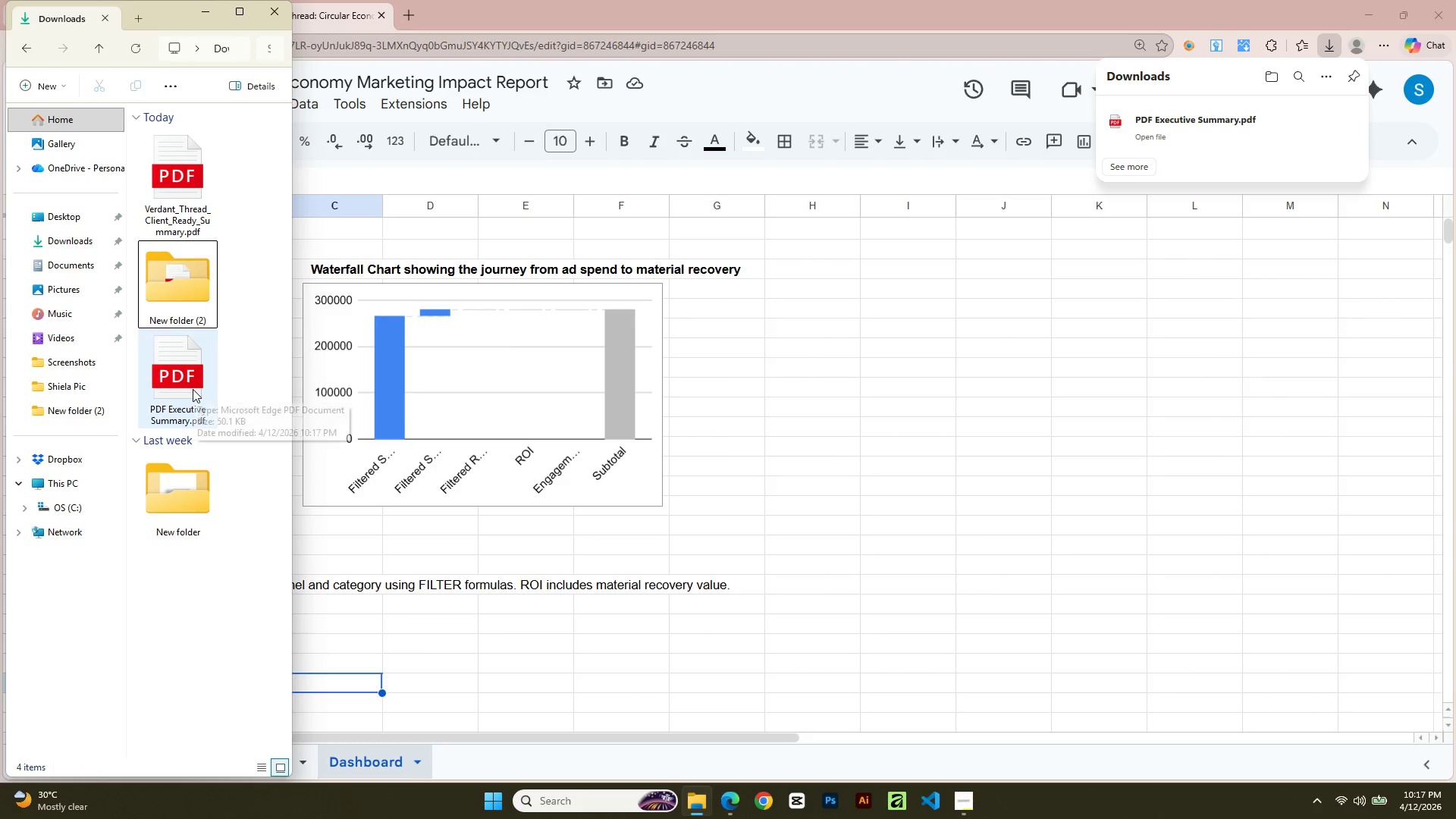 
left_click_drag(start_coordinate=[185, 194], to_coordinate=[188, 288])
 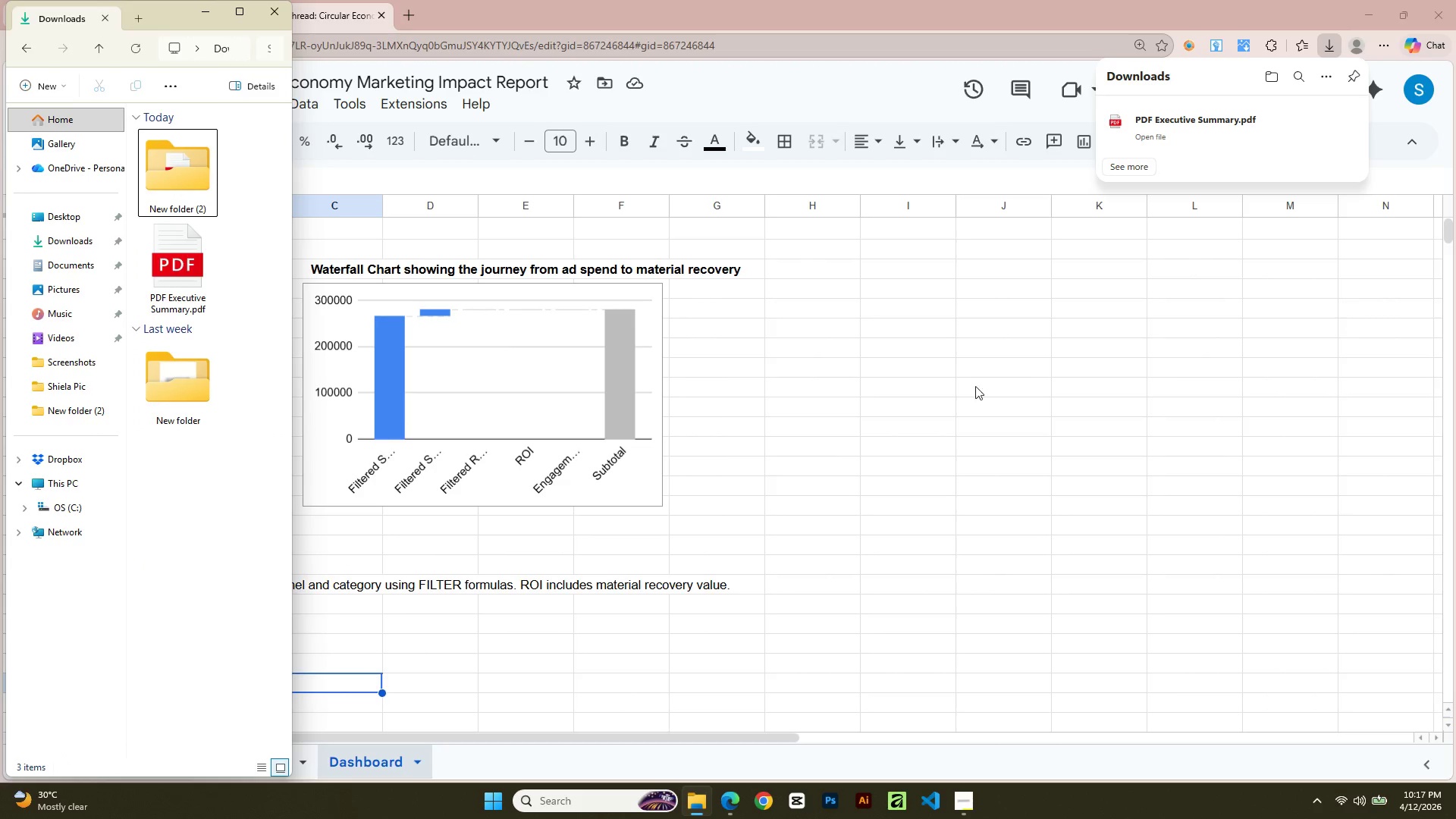 
left_click([1063, 463])
 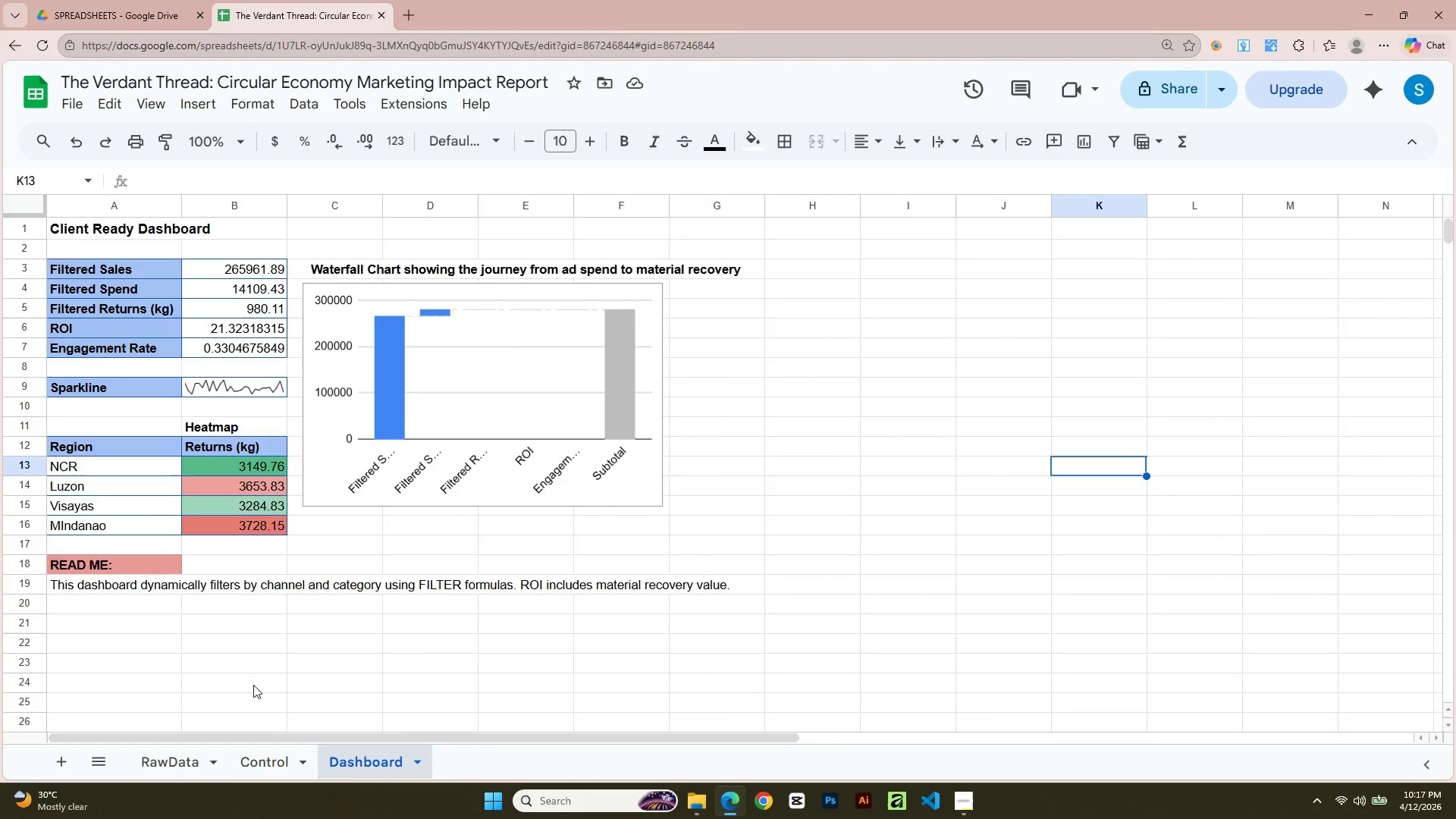 
left_click([168, 767])
 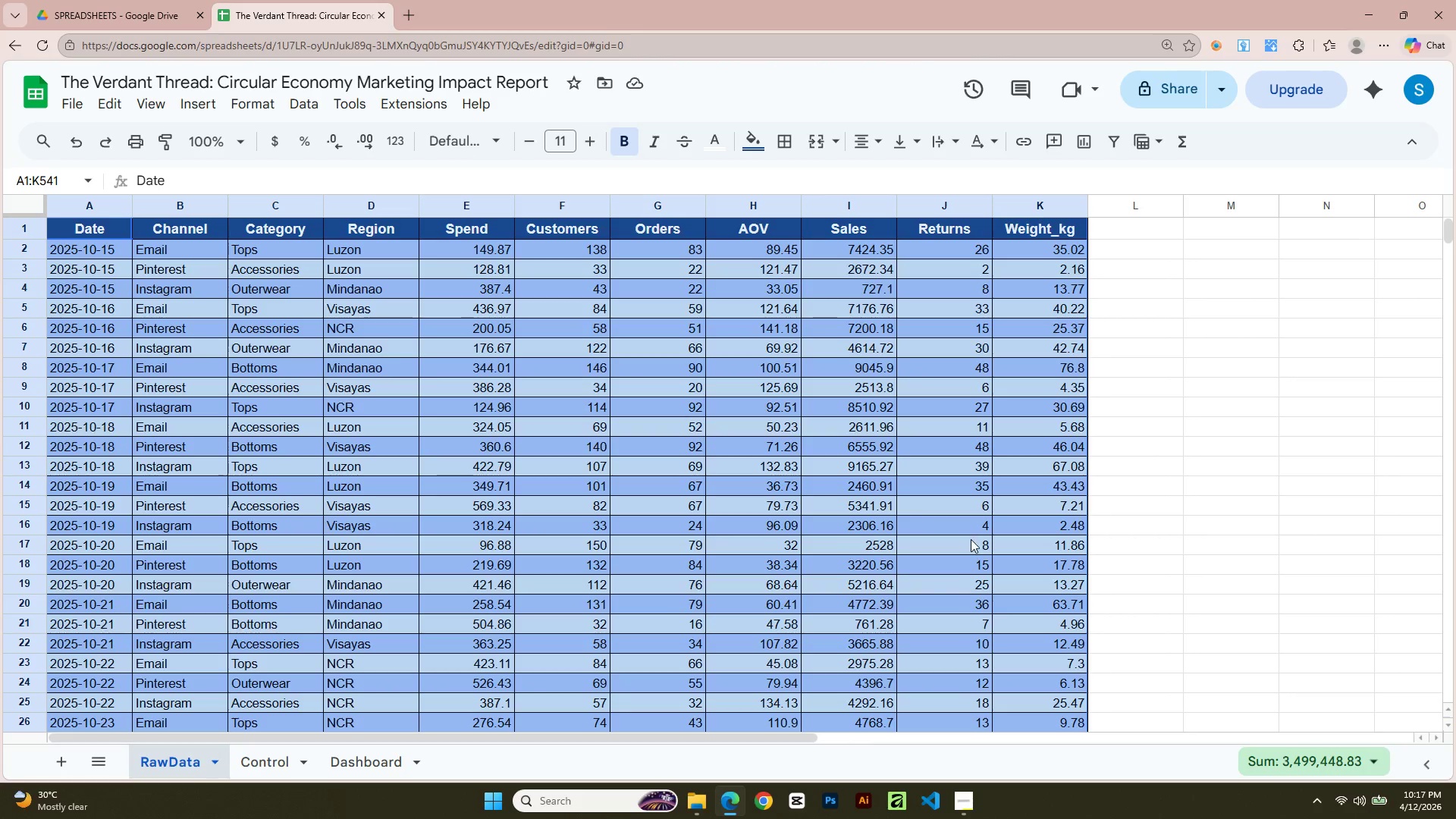 
wait(5.25)
 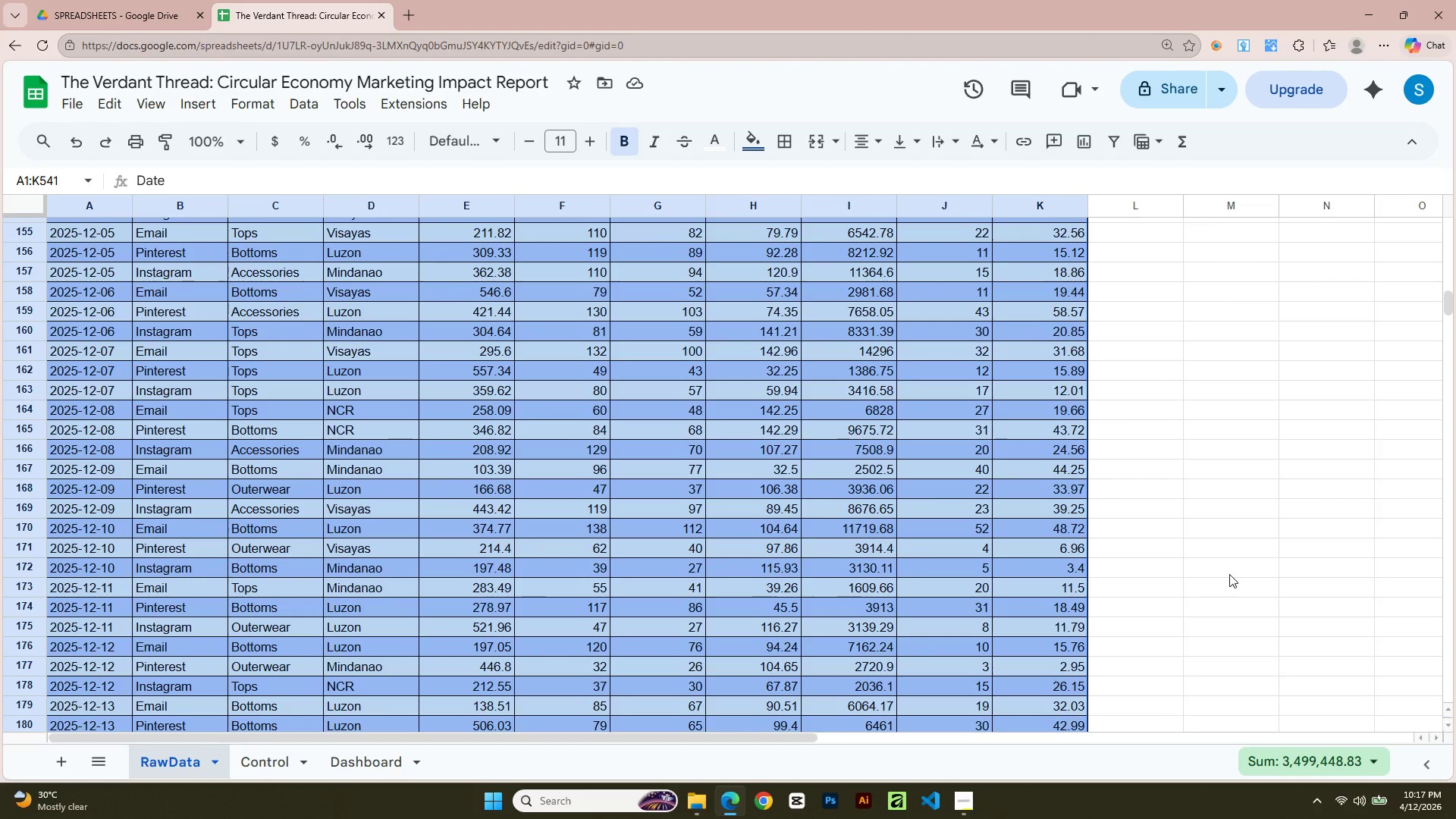 
left_click([1229, 574])
 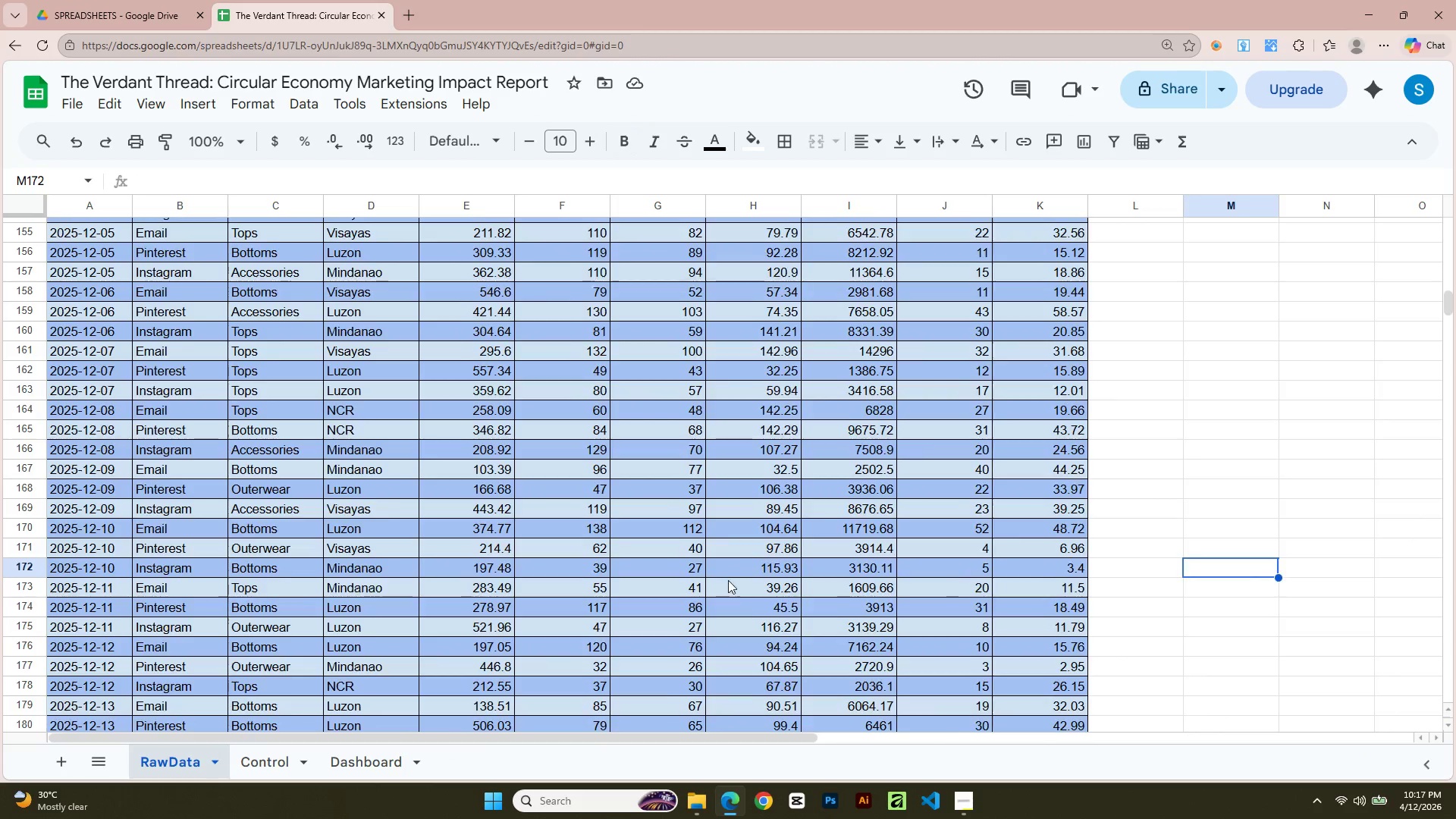 
scroll: coordinate [661, 608], scroll_direction: down, amount: 54.0
 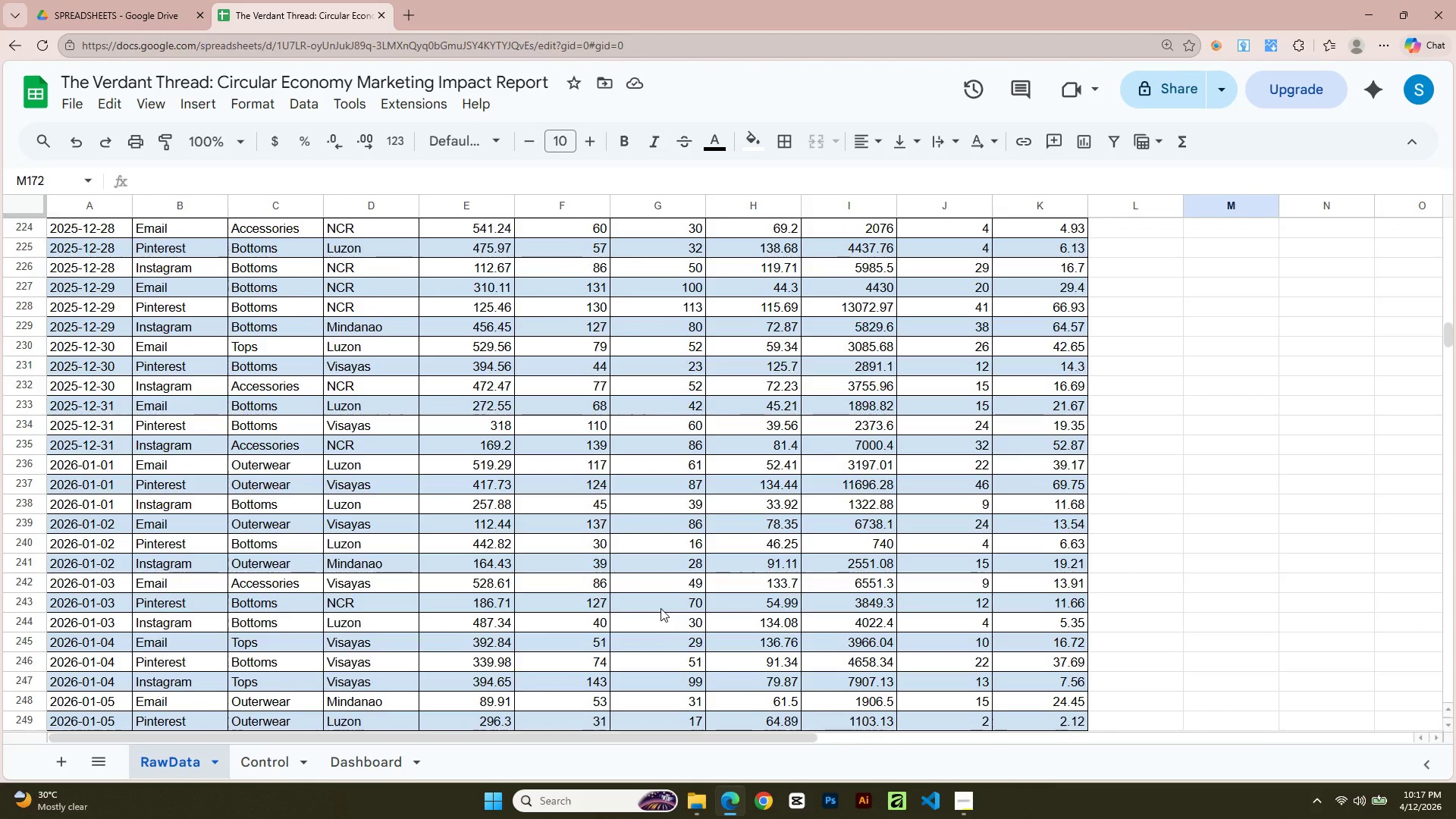 
scroll: coordinate [661, 608], scroll_direction: up, amount: 8.0
 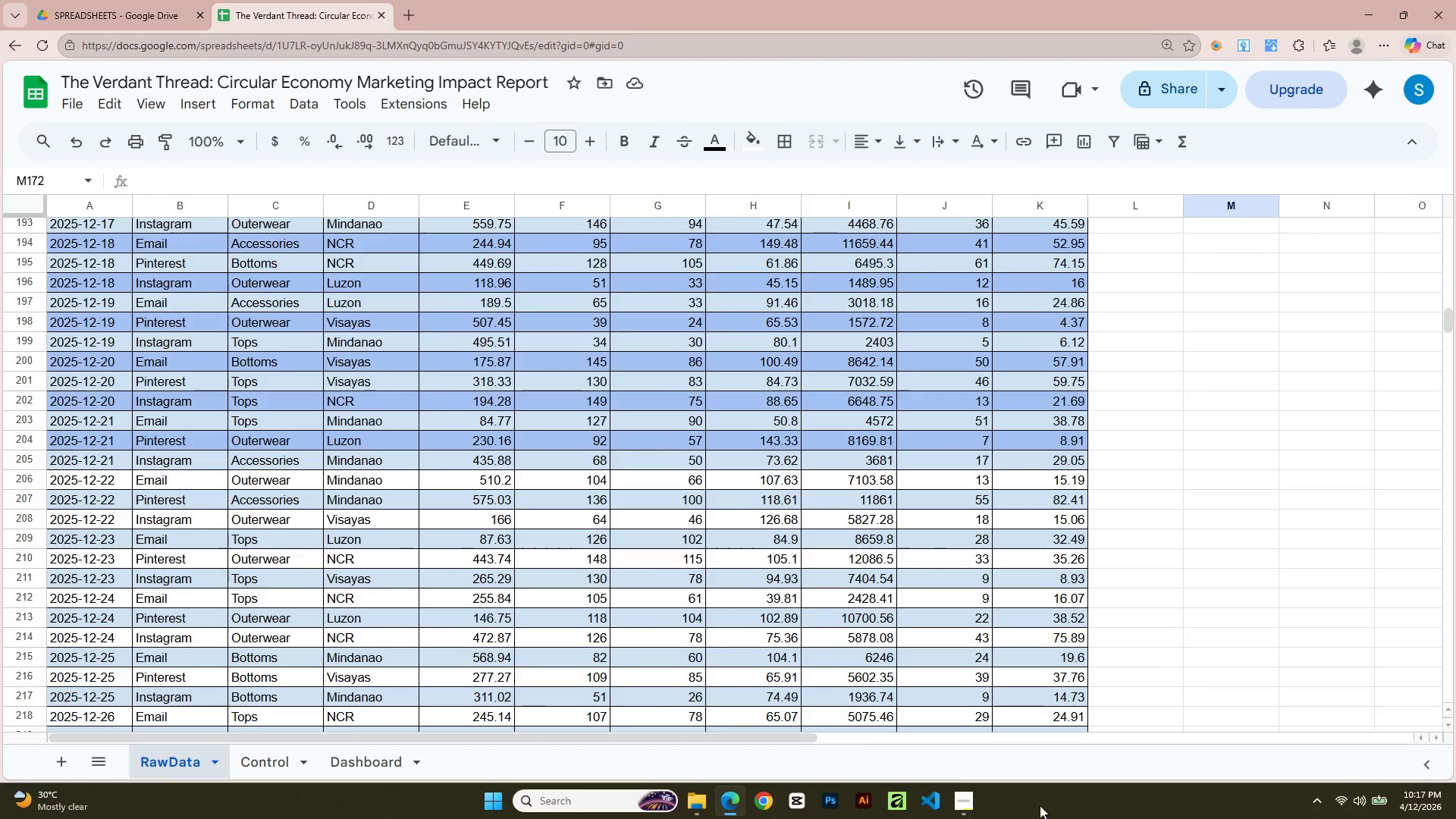 
left_click([971, 802])